 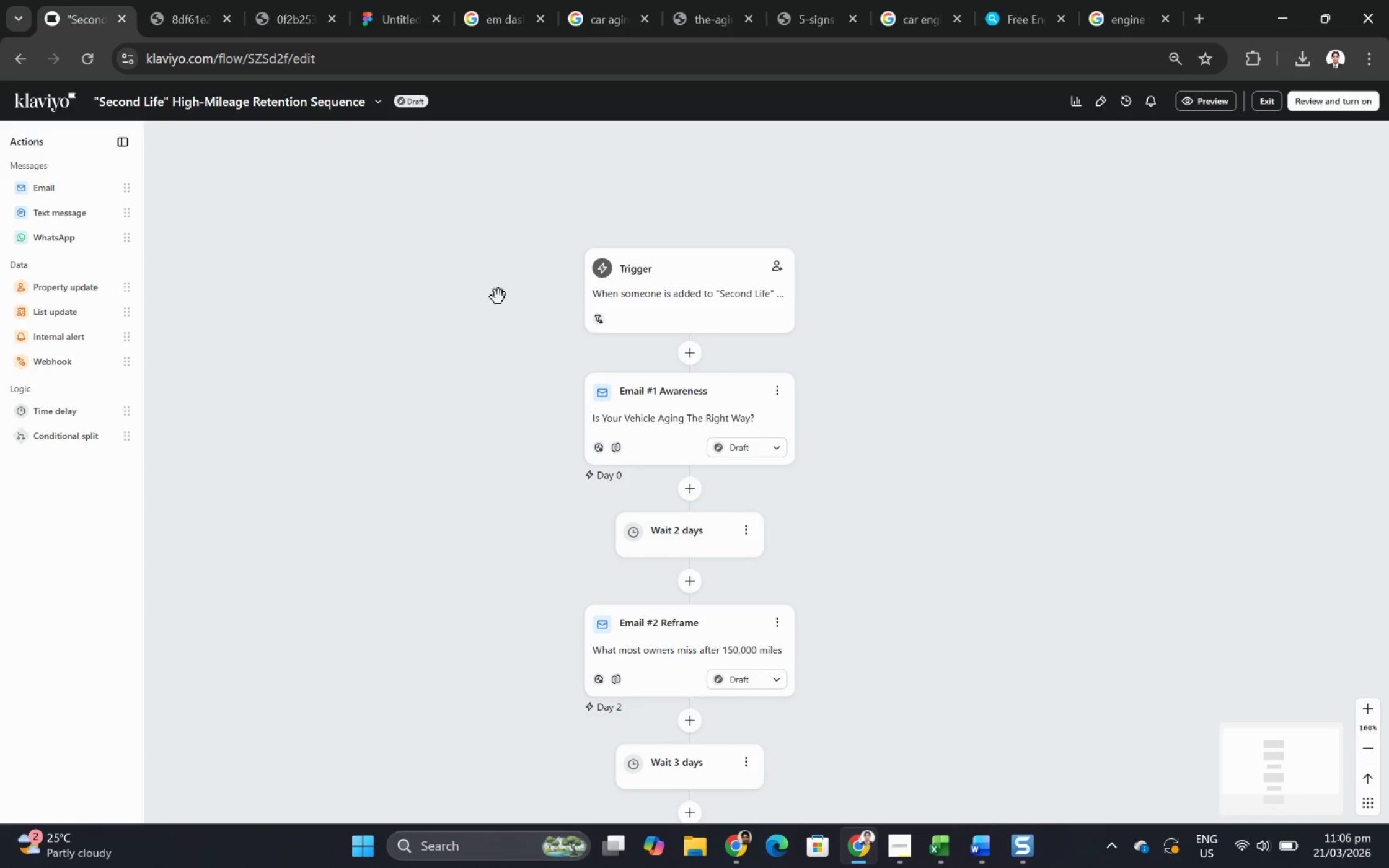 
scroll: coordinate [823, 477], scroll_direction: down, amount: 5.0
 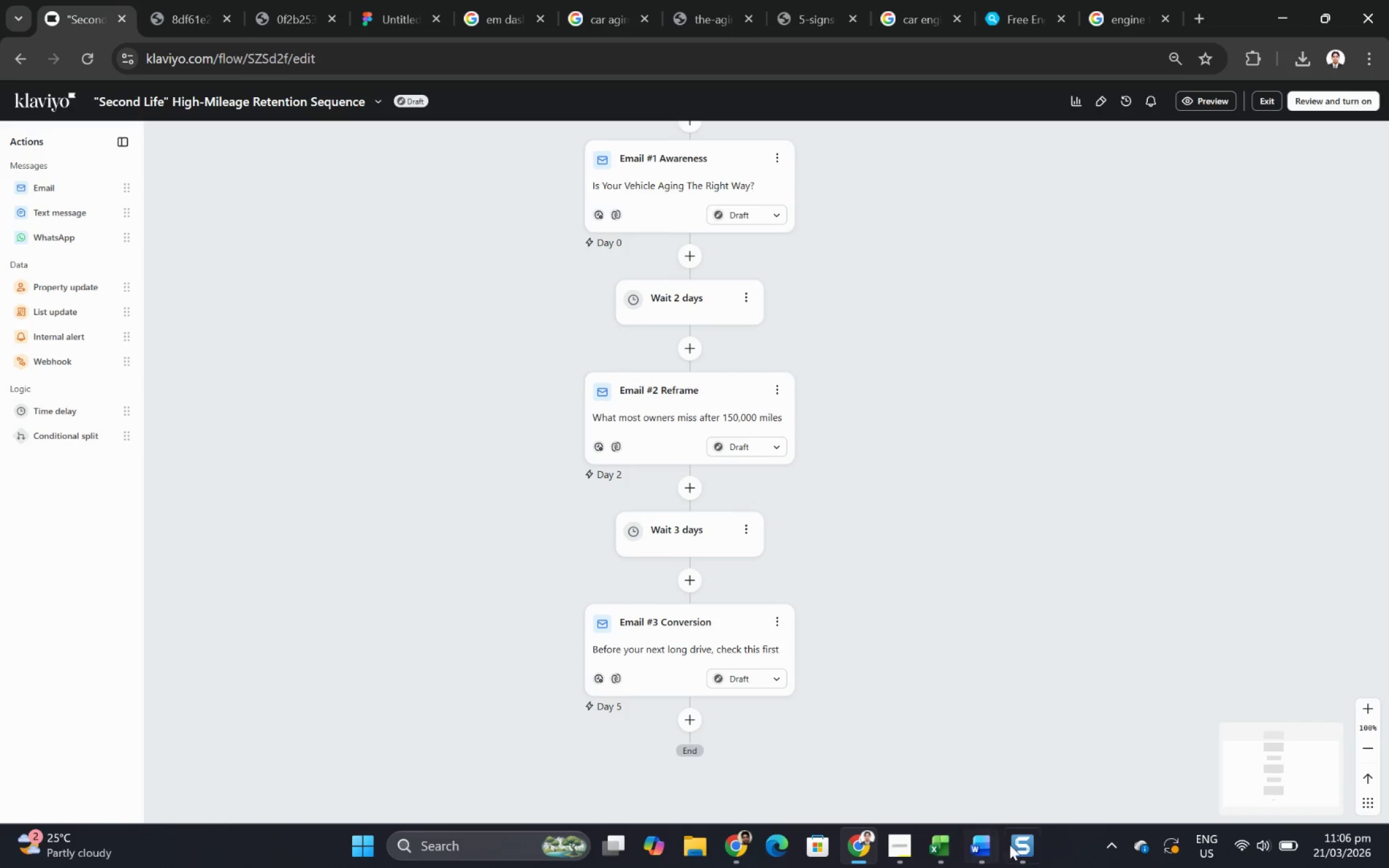 
left_click([1020, 853])
 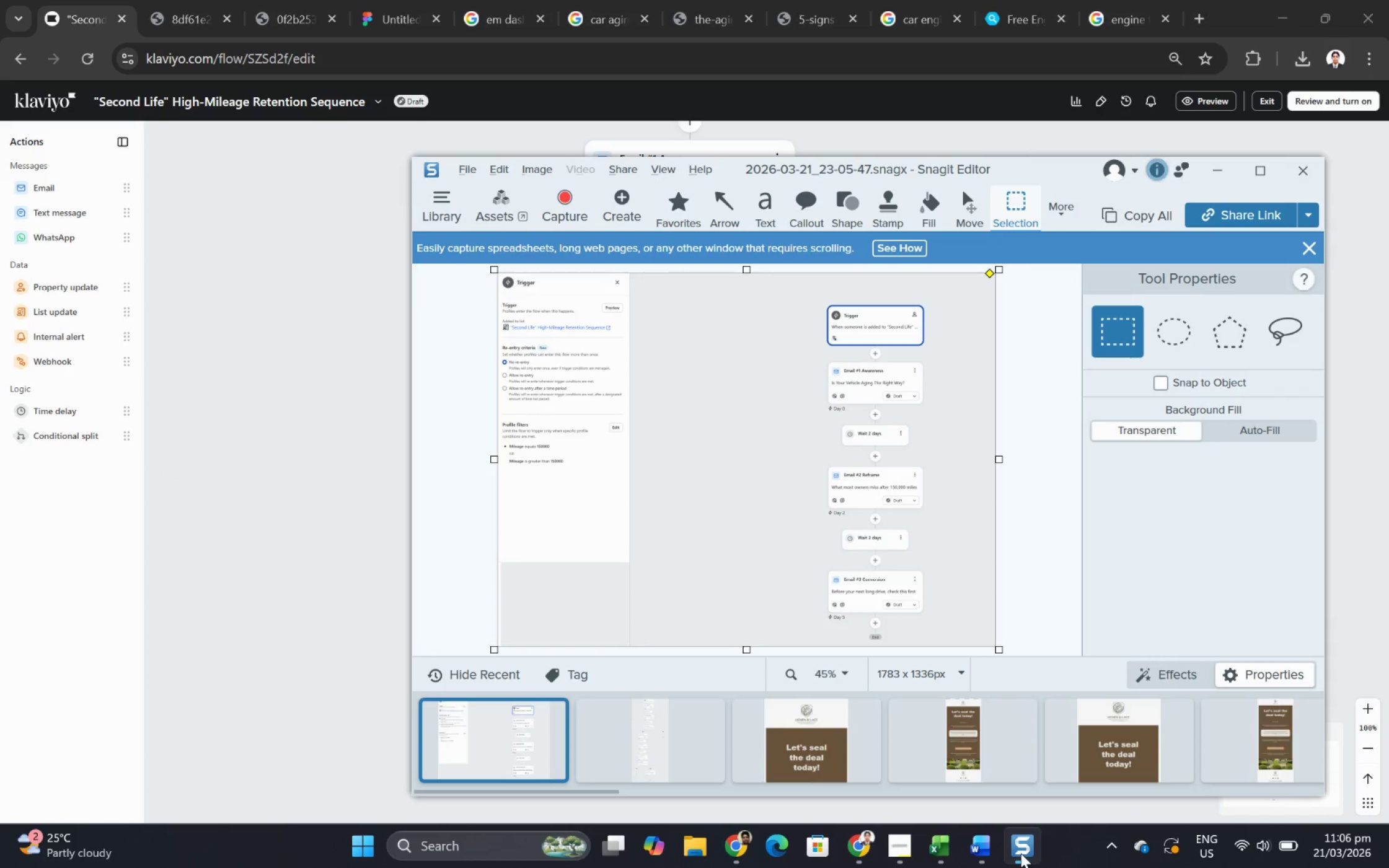 
left_click([1020, 853])
 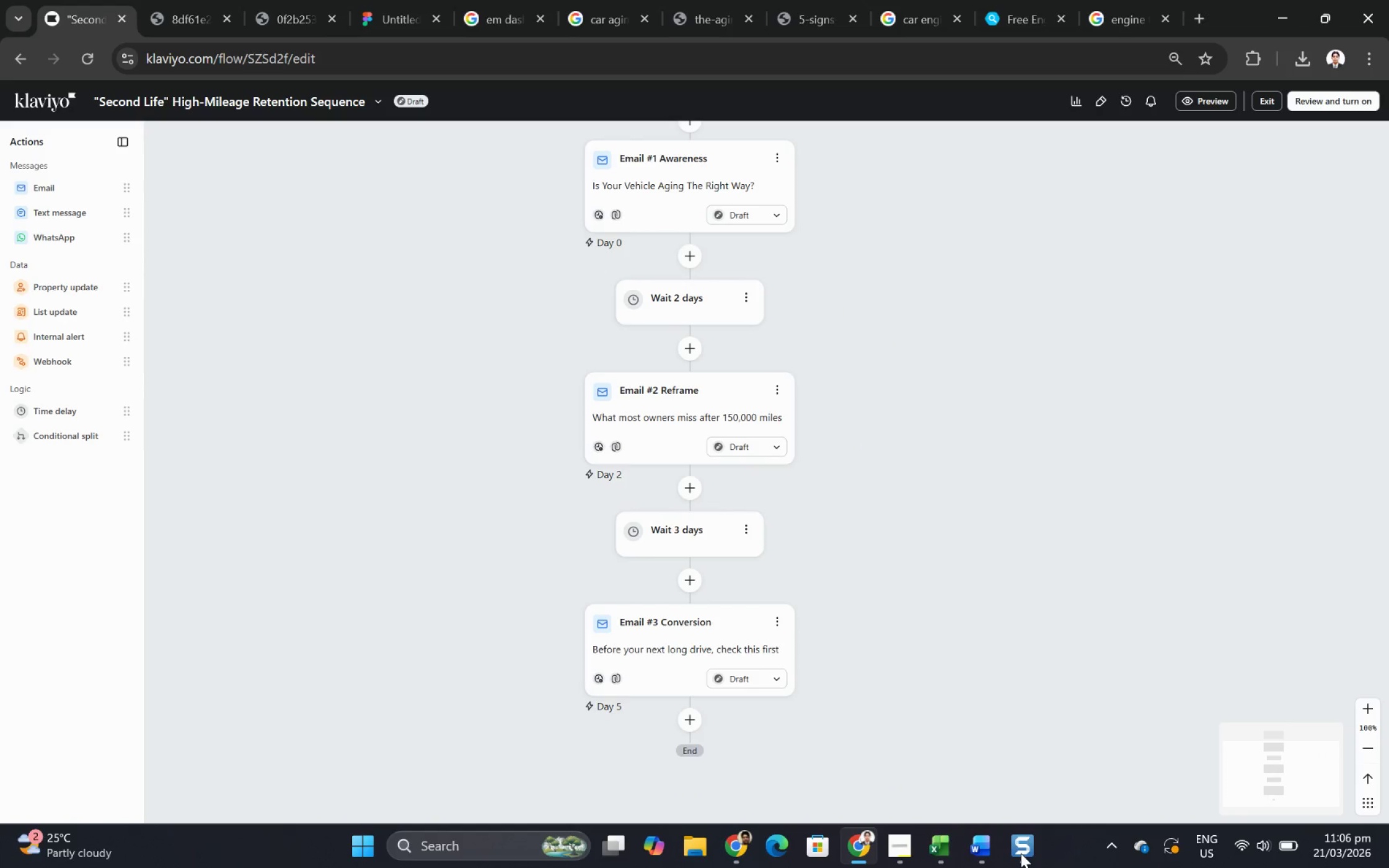 
left_click([1020, 853])
 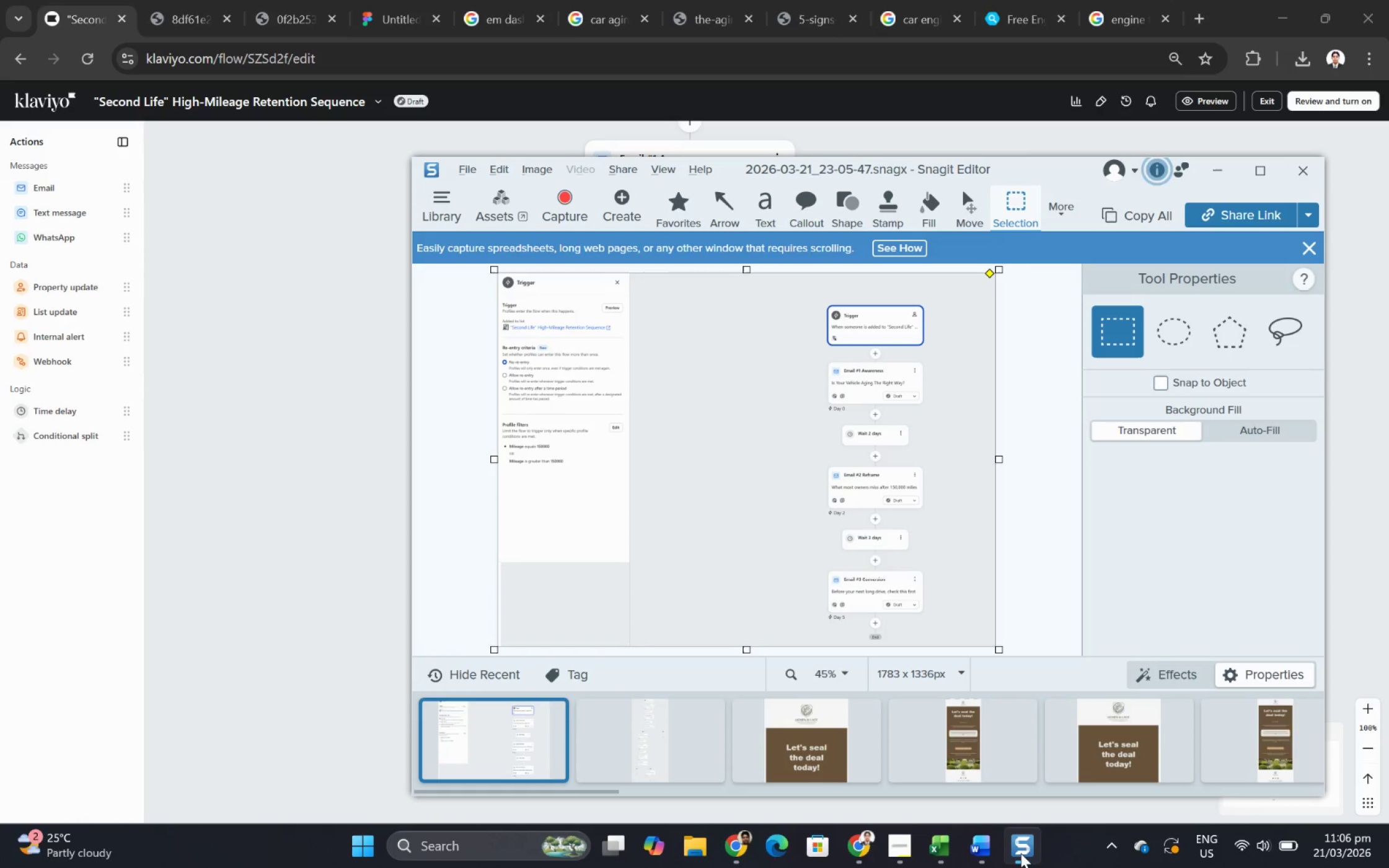 
left_click([1020, 853])
 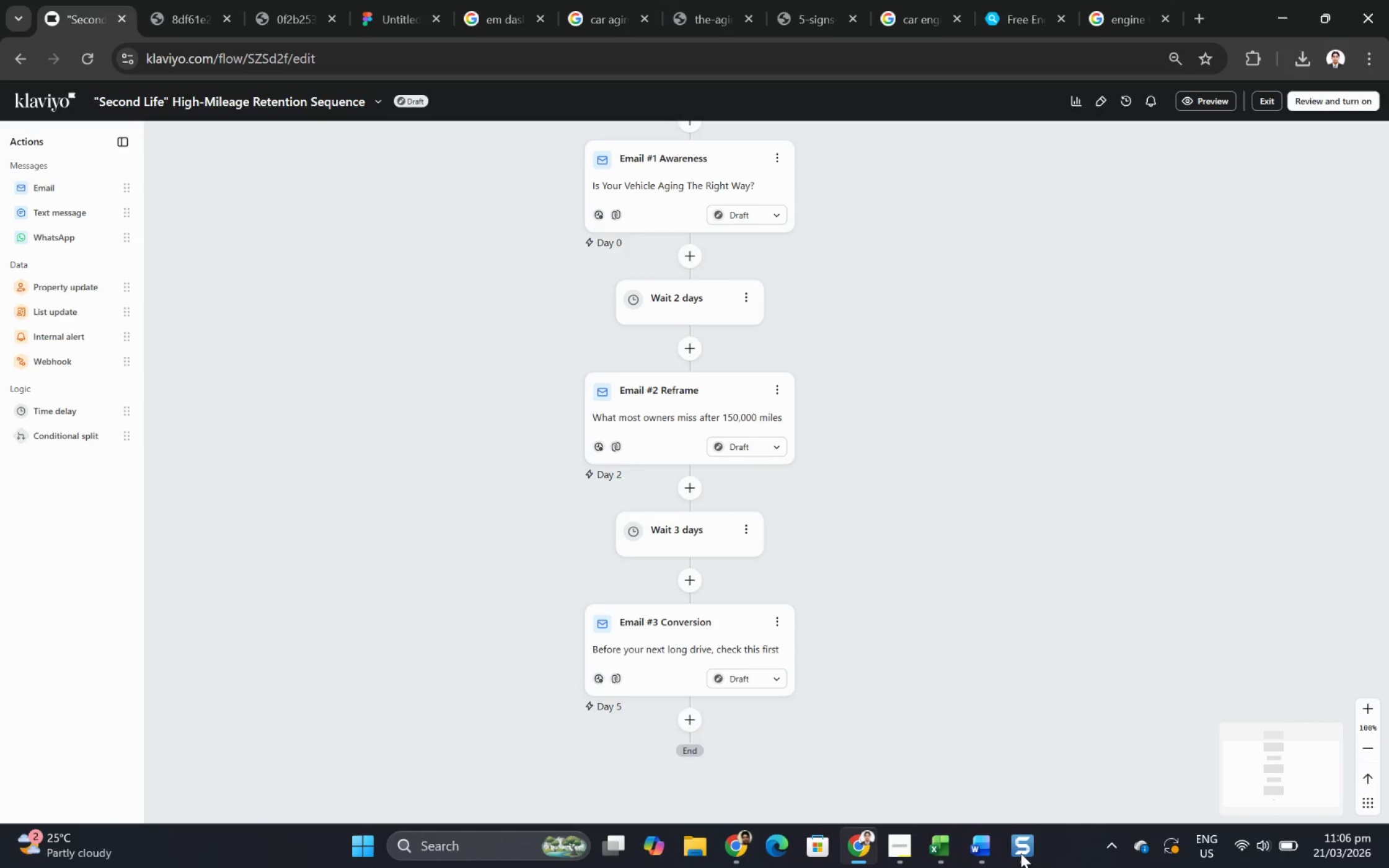 
left_click([1020, 853])
 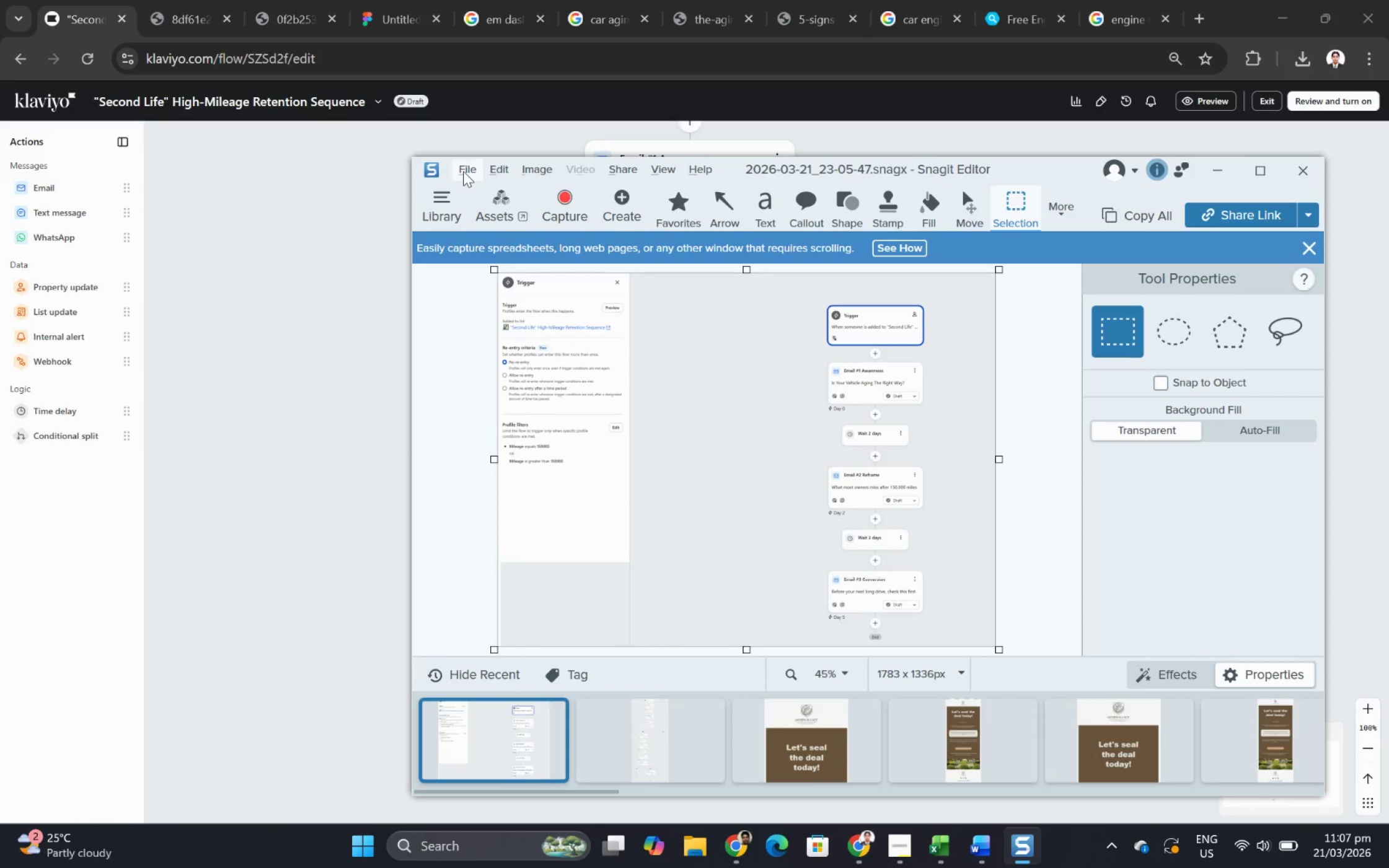 
wait(10.95)
 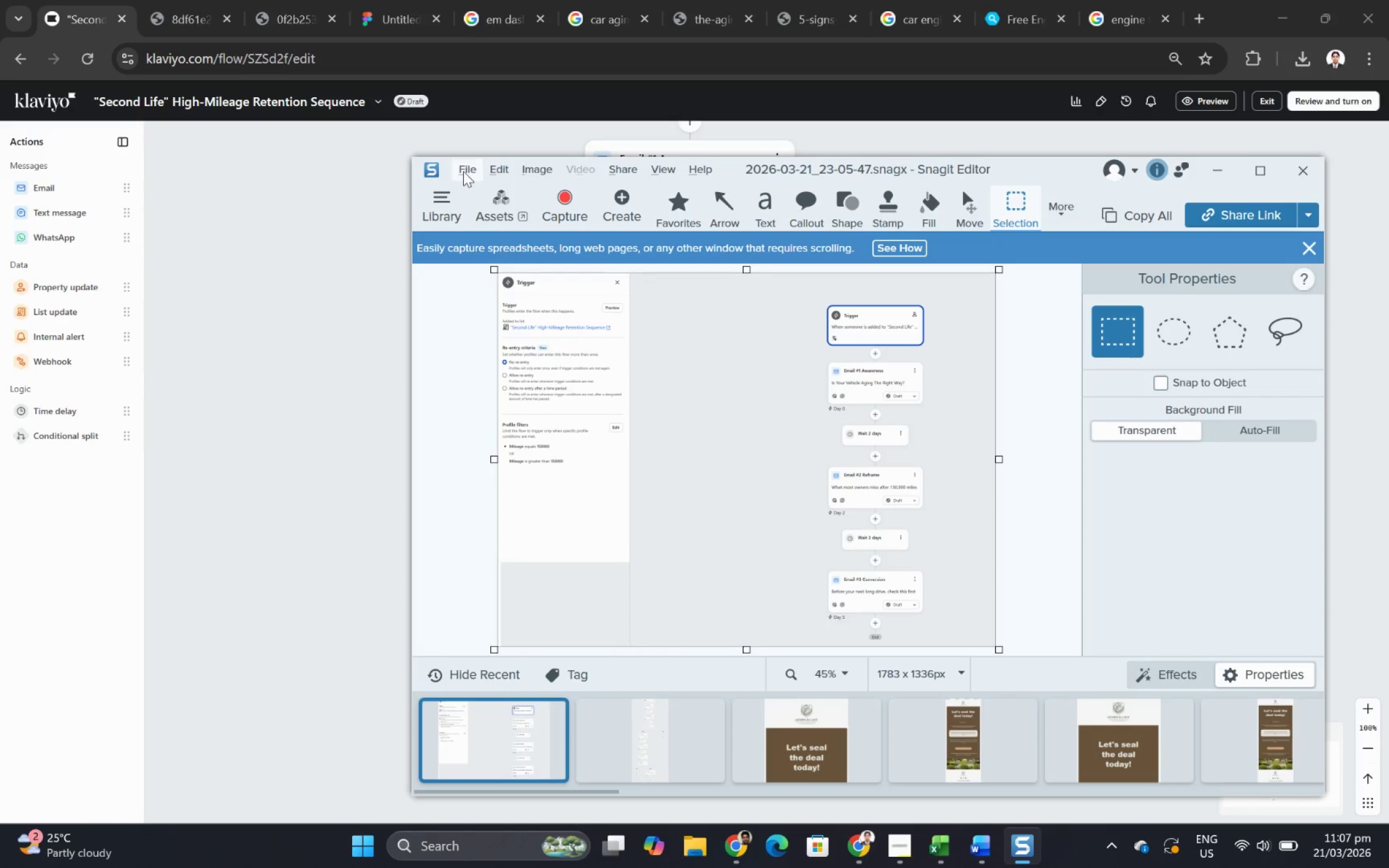 
hold_key(key=ControlLeft, duration=1.25)